 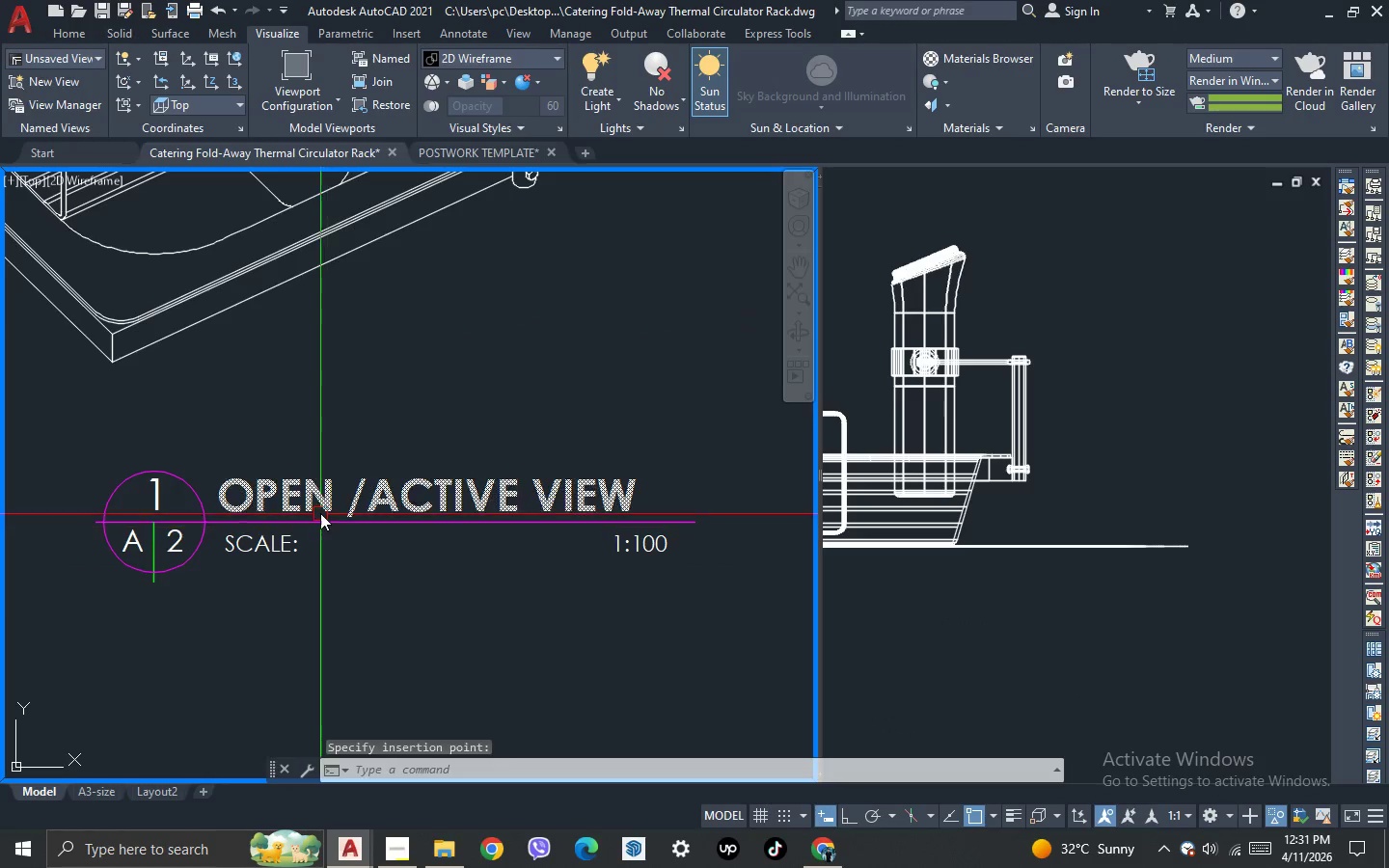 
double_click([319, 503])
 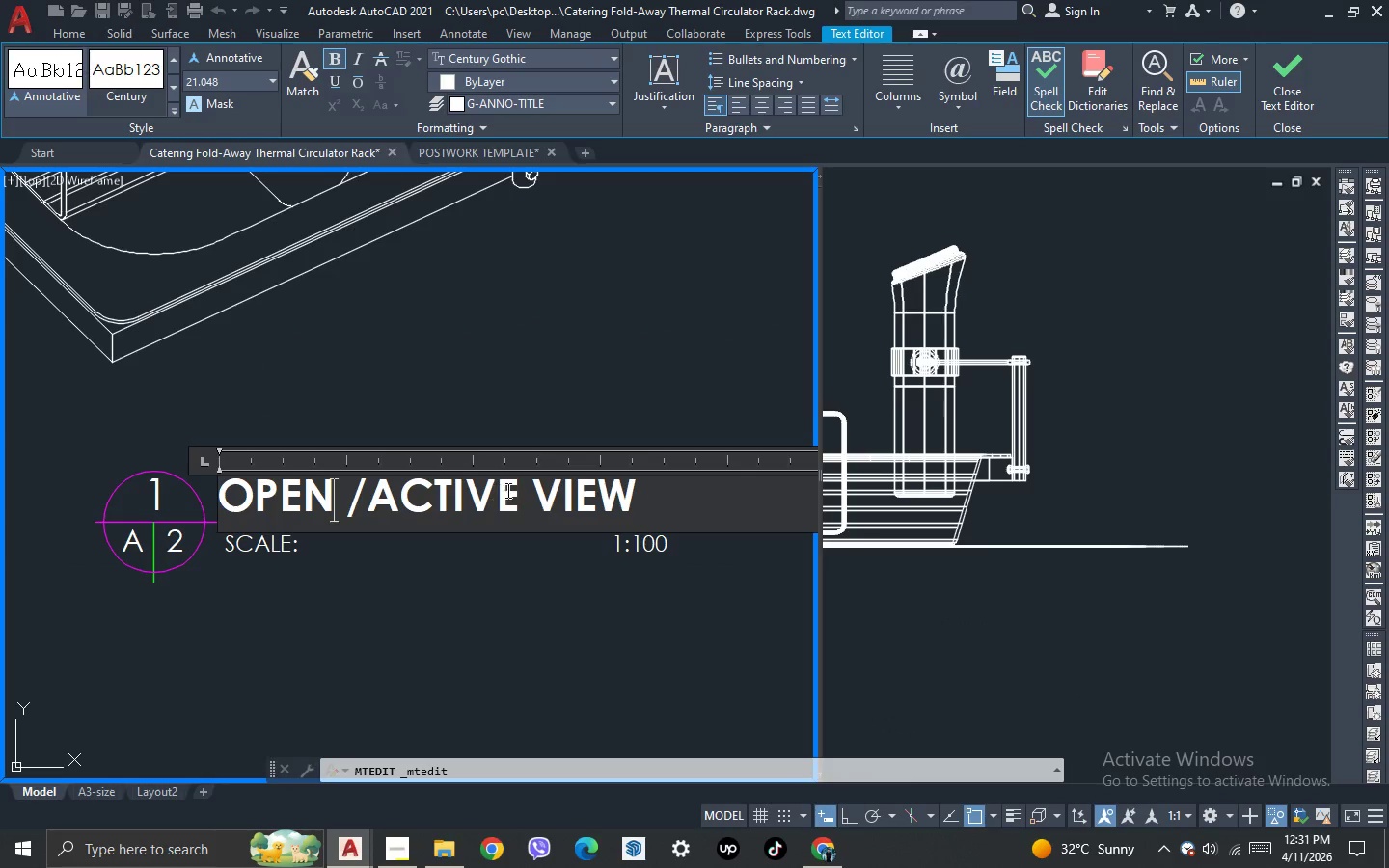 
left_click_drag(start_coordinate=[512, 489], to_coordinate=[213, 497])
 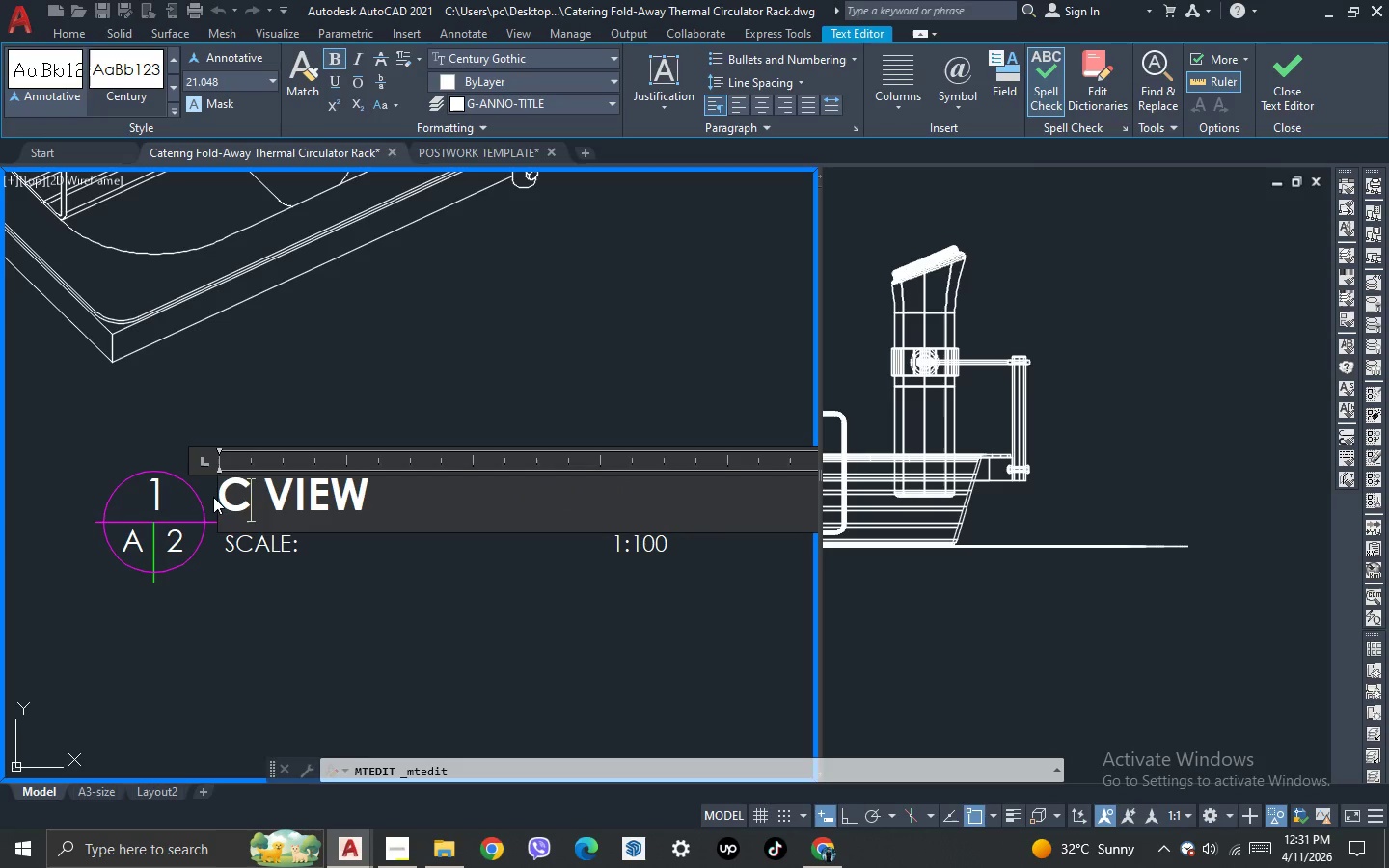 
type(COLLAPSE/ )
key(Backspace)
type(TRANS)
 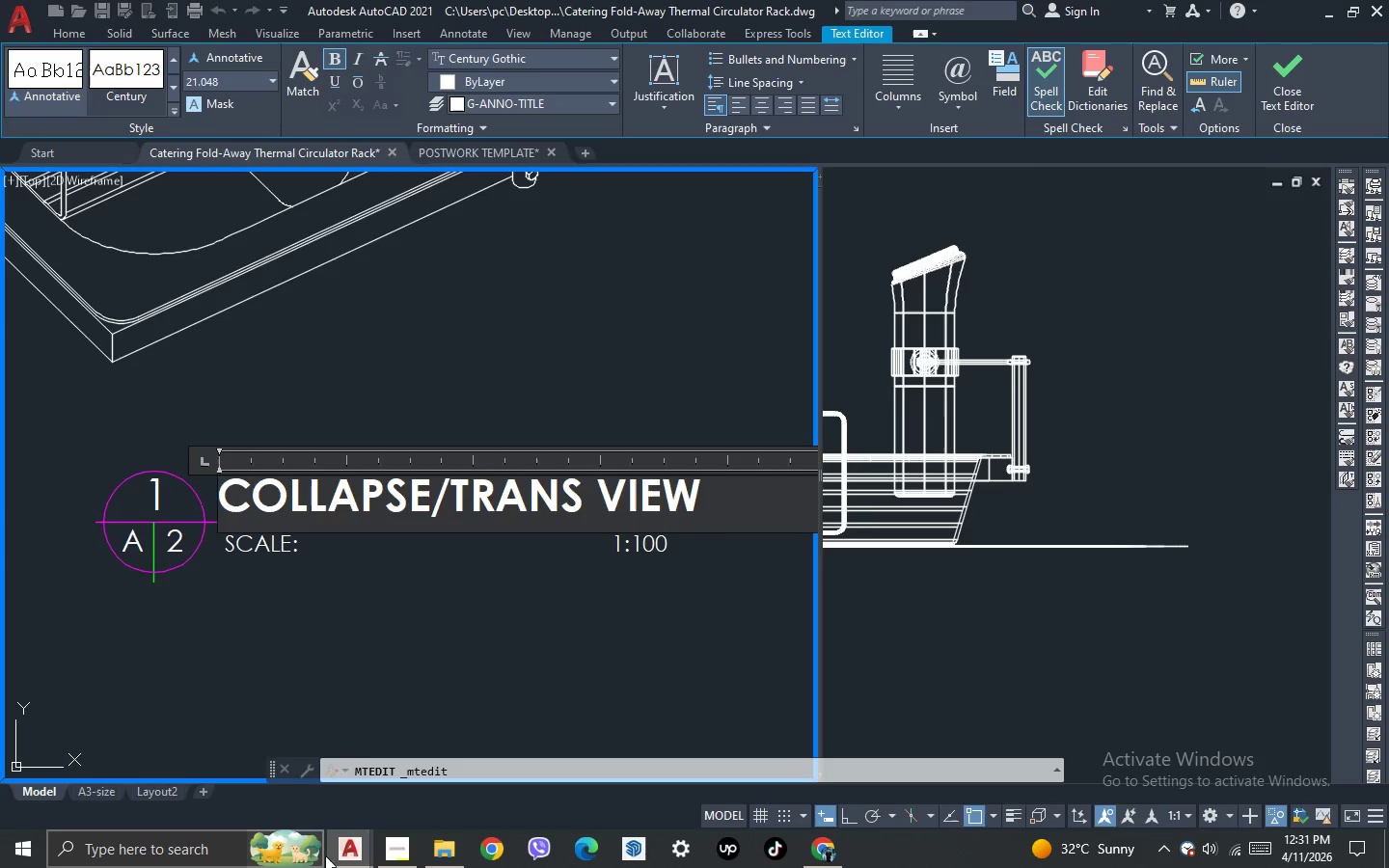 
left_click([389, 851])